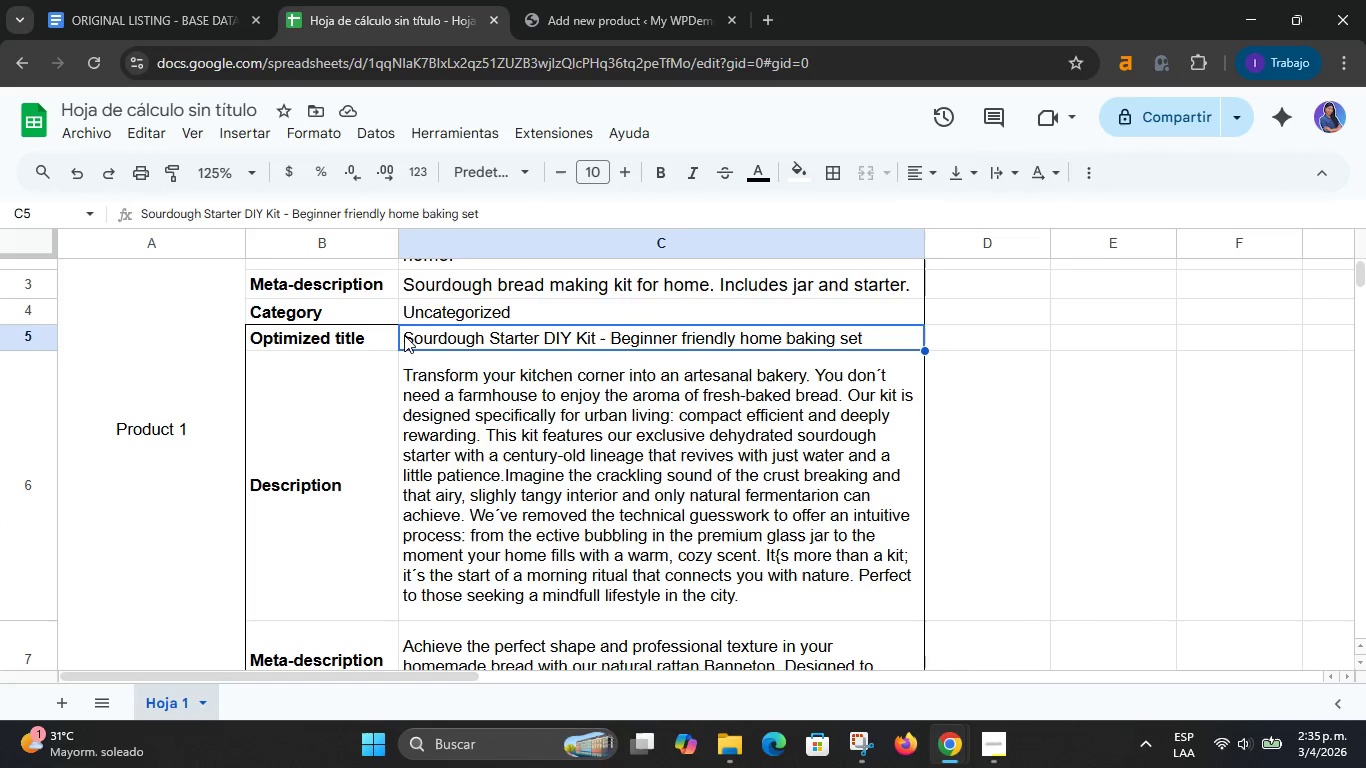 
double_click([404, 335])
 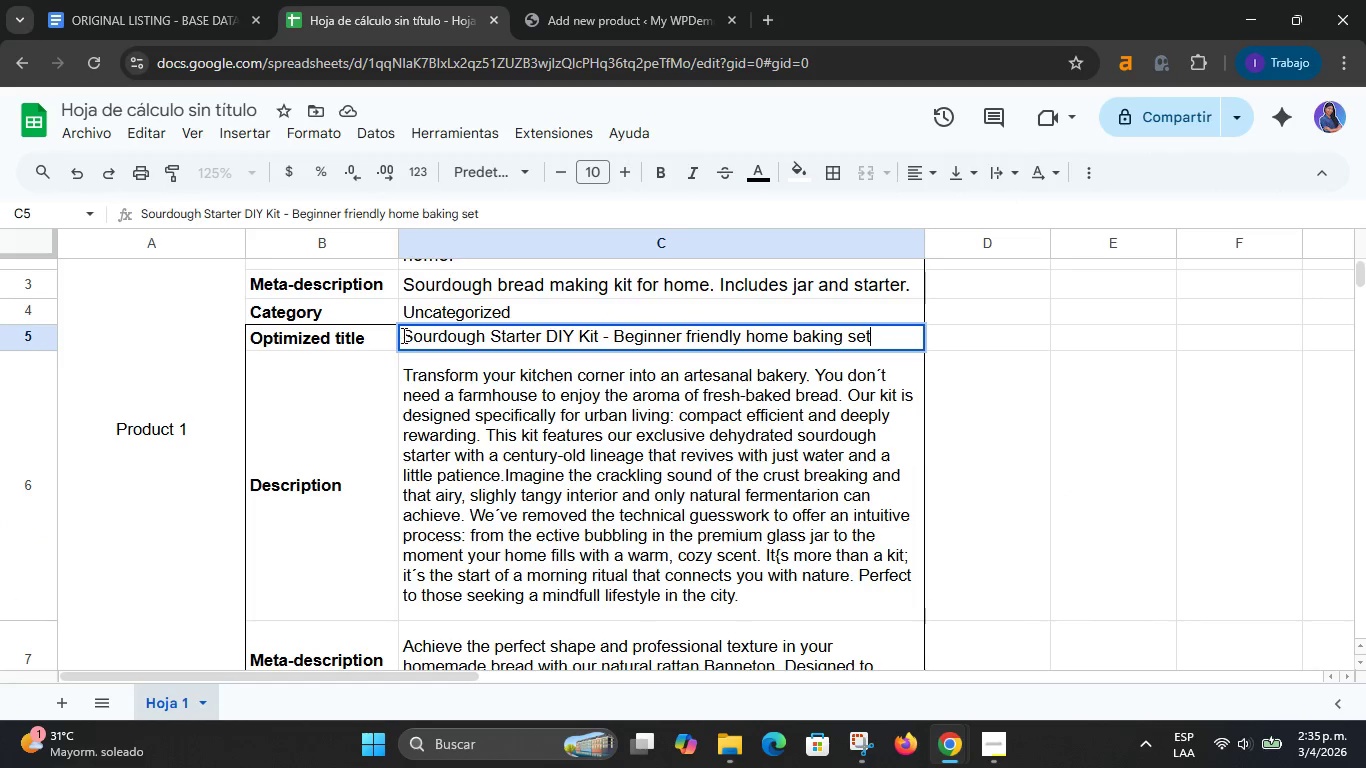 
left_click_drag(start_coordinate=[402, 335], to_coordinate=[596, 340])
 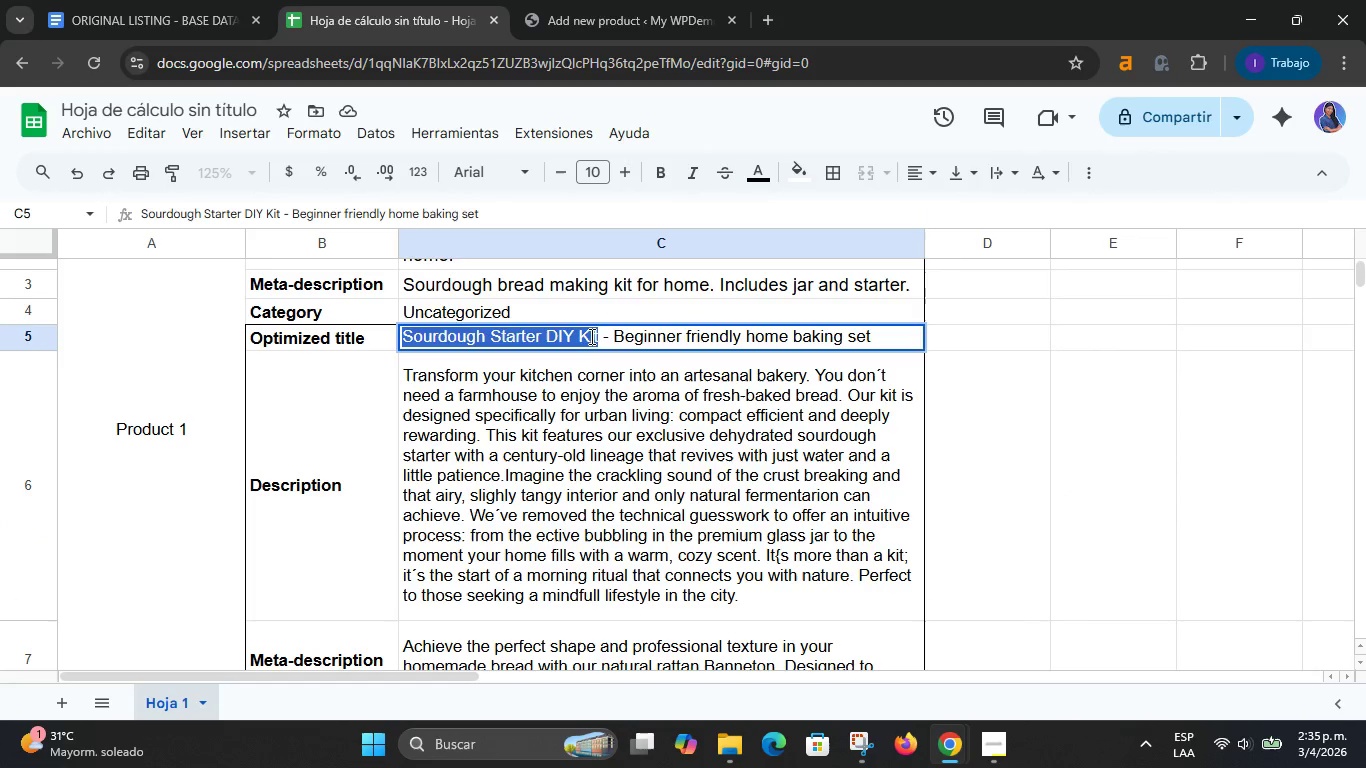 
right_click([589, 336])
 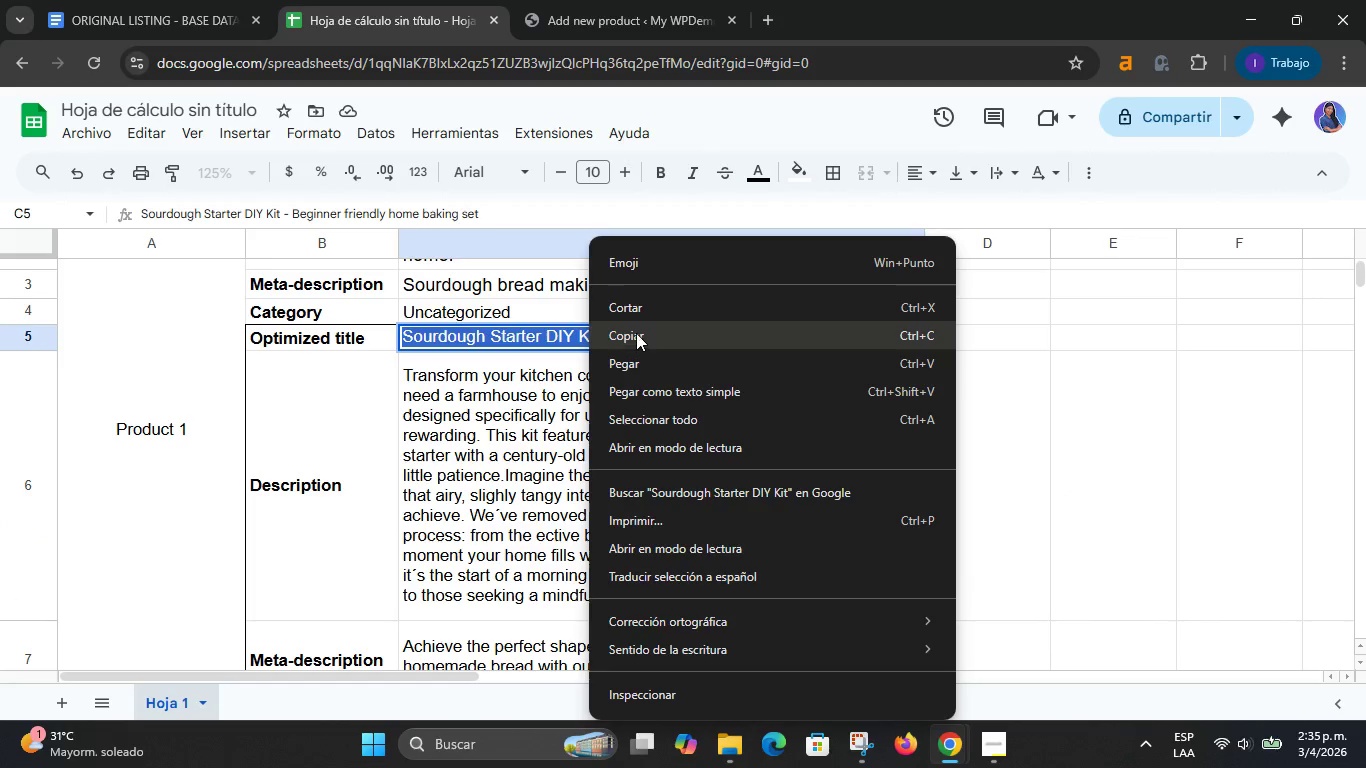 
left_click([636, 333])
 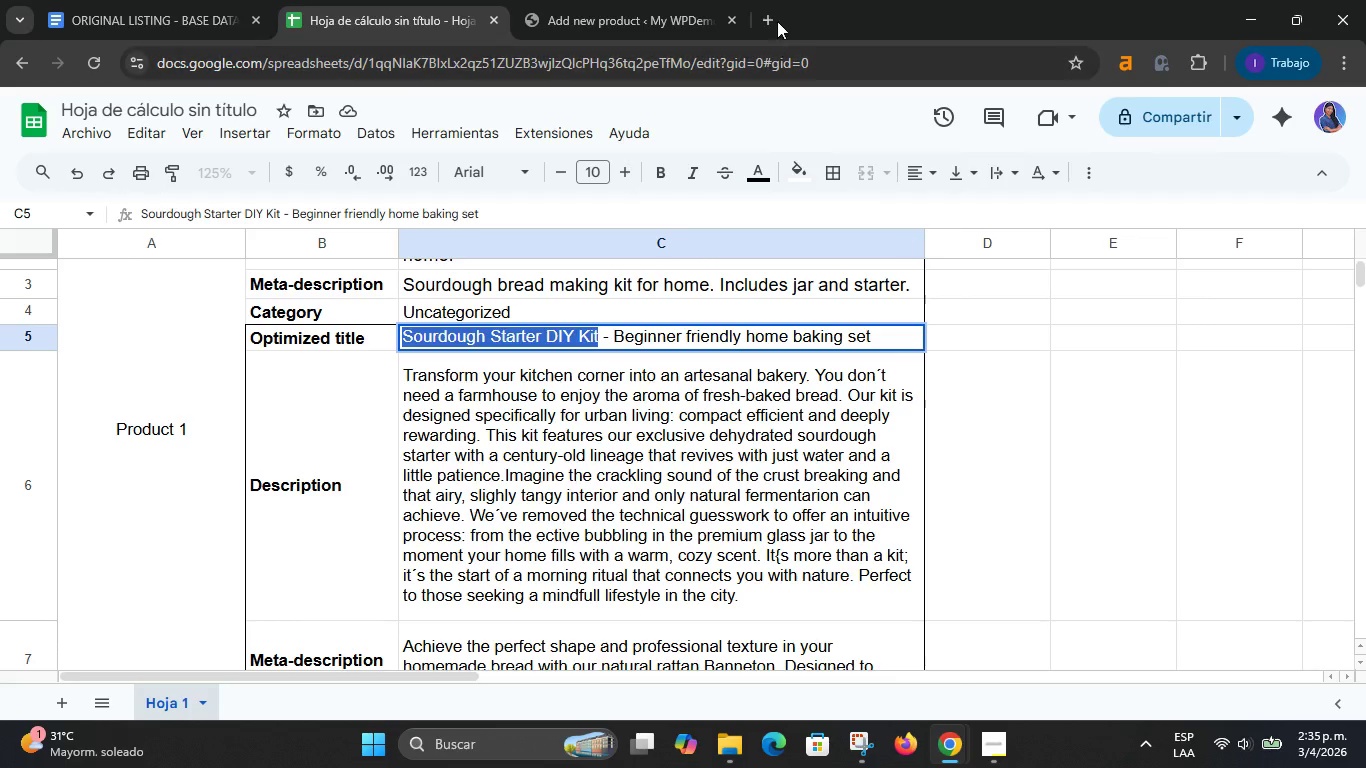 
left_click([784, 8])
 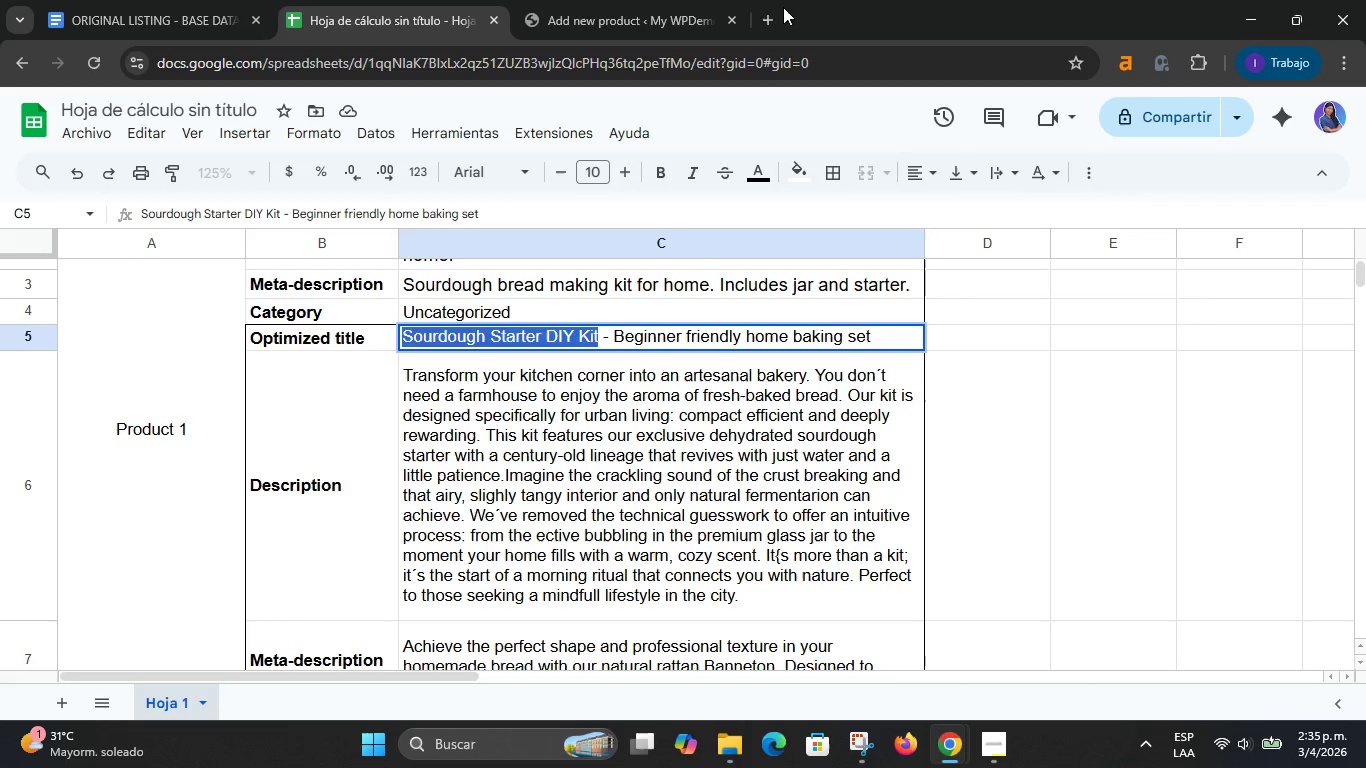 
key(Shift+ShiftLeft)
 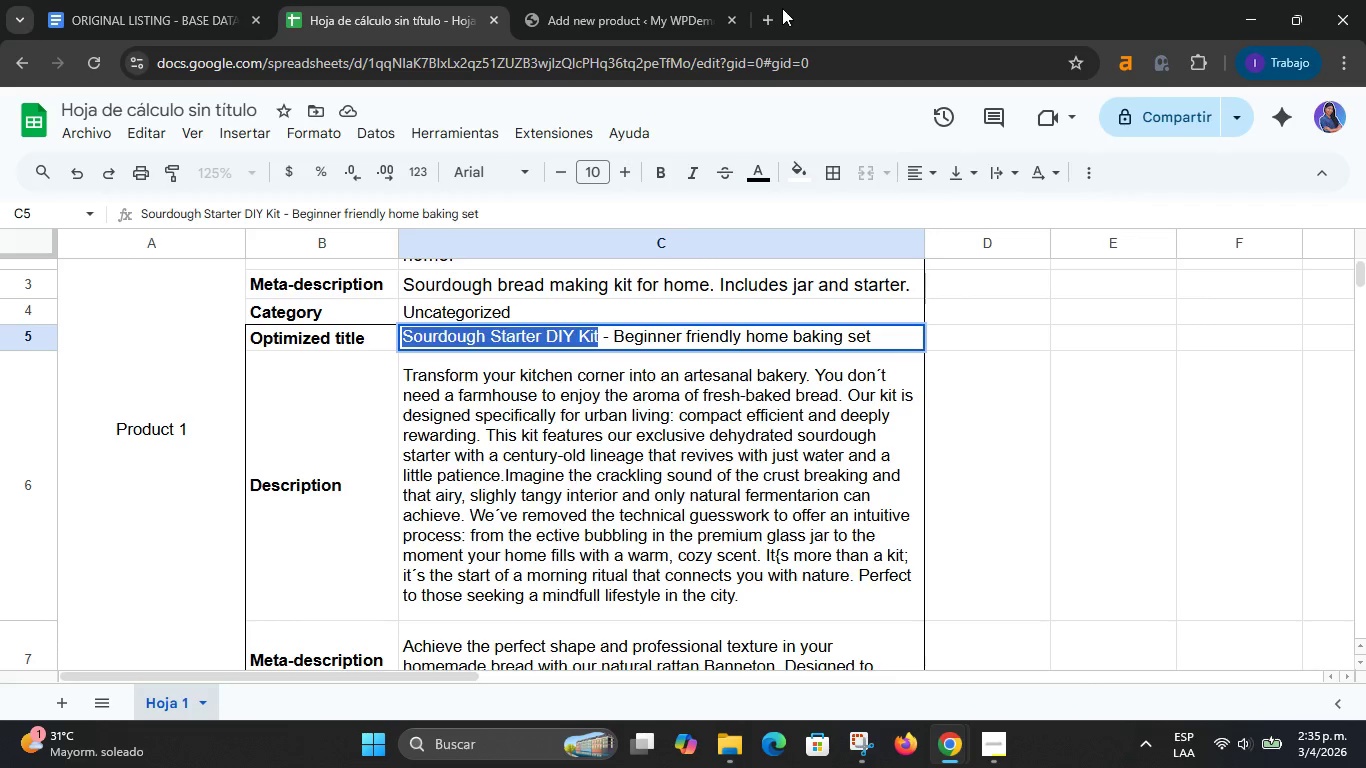 
key(Shift+CapsLock)
 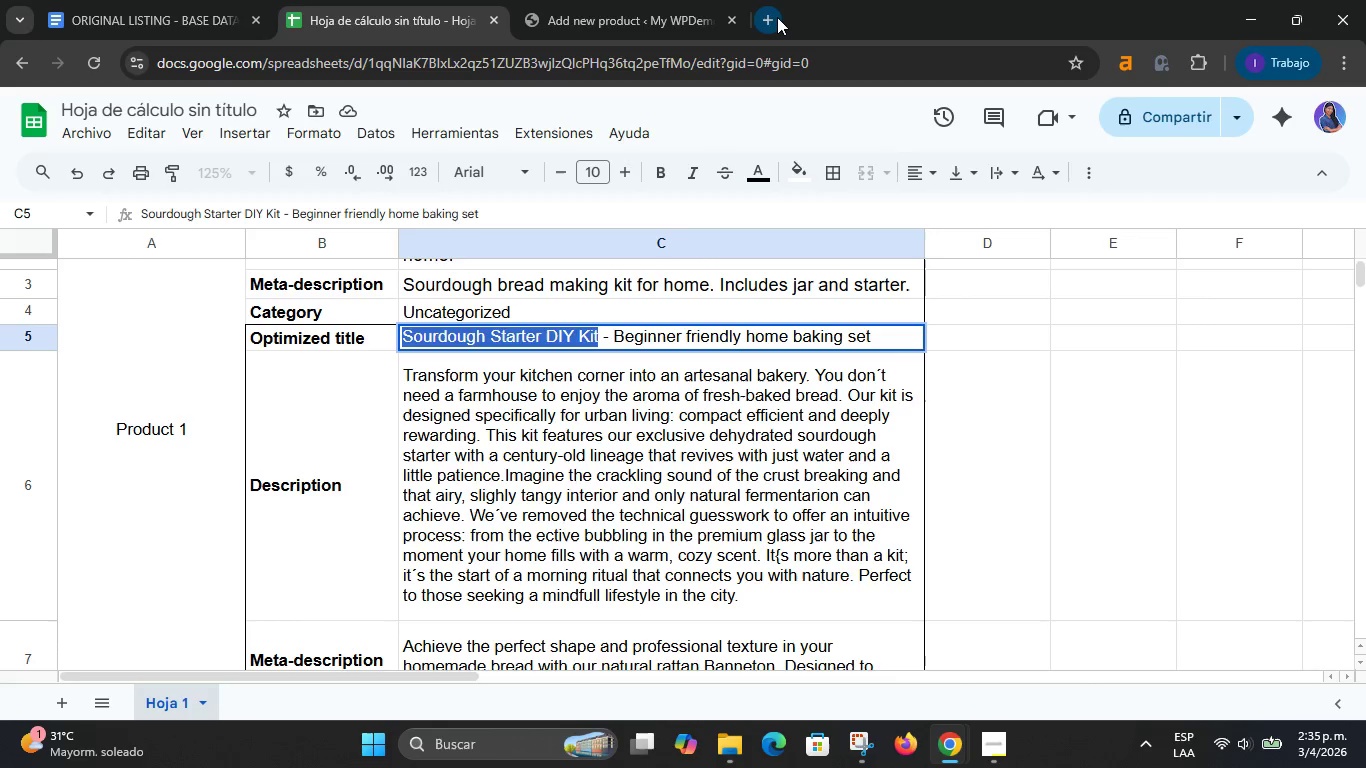 
left_click([777, 17])
 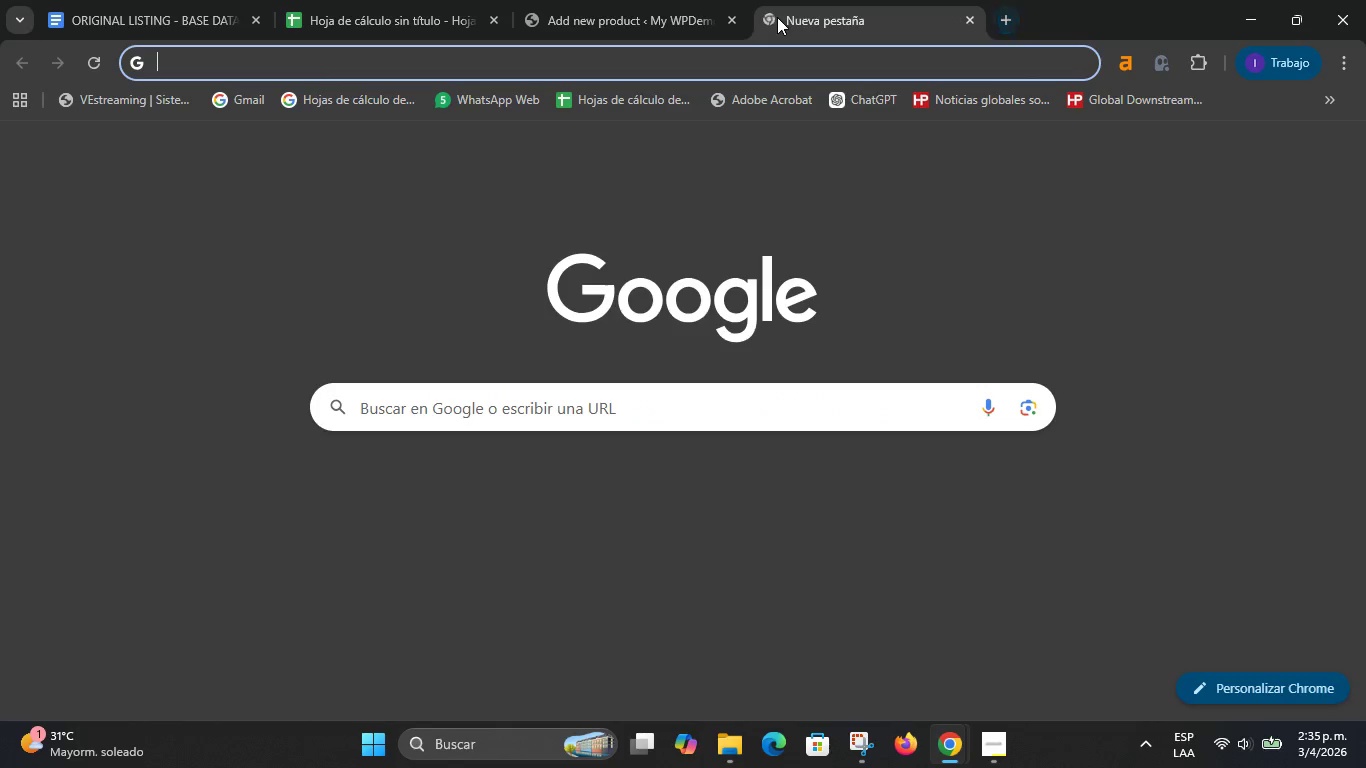 
key(Control+ControlLeft)
 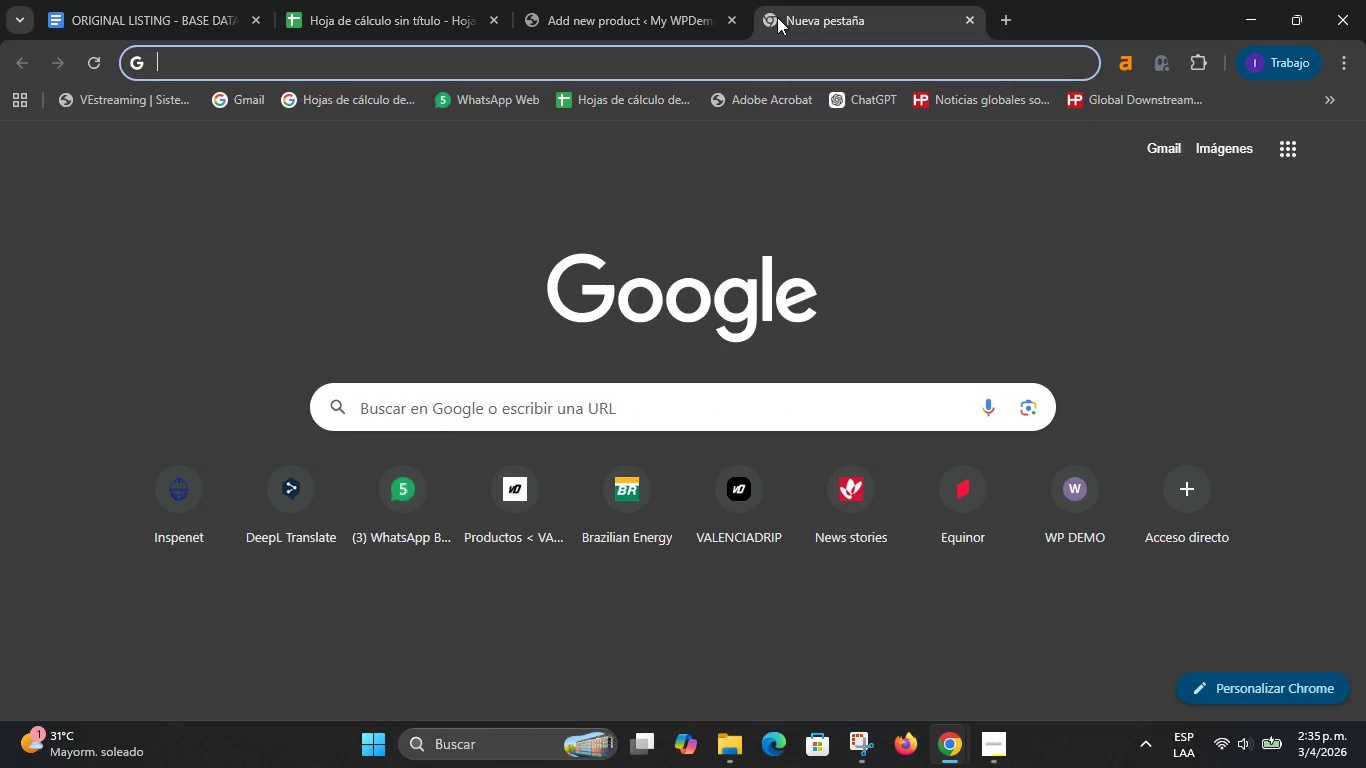 
key(Control+V)
 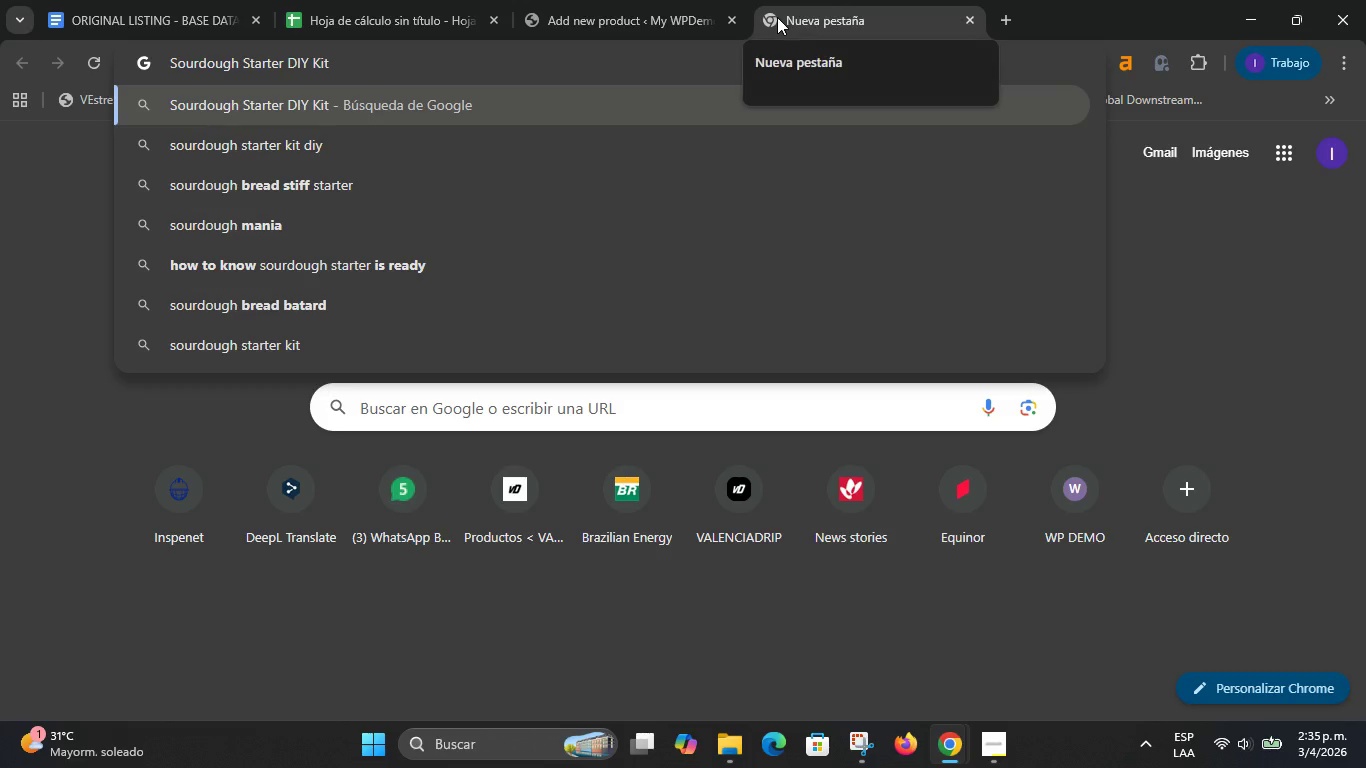 
hold_key(key=Backspace, duration=1.42)
 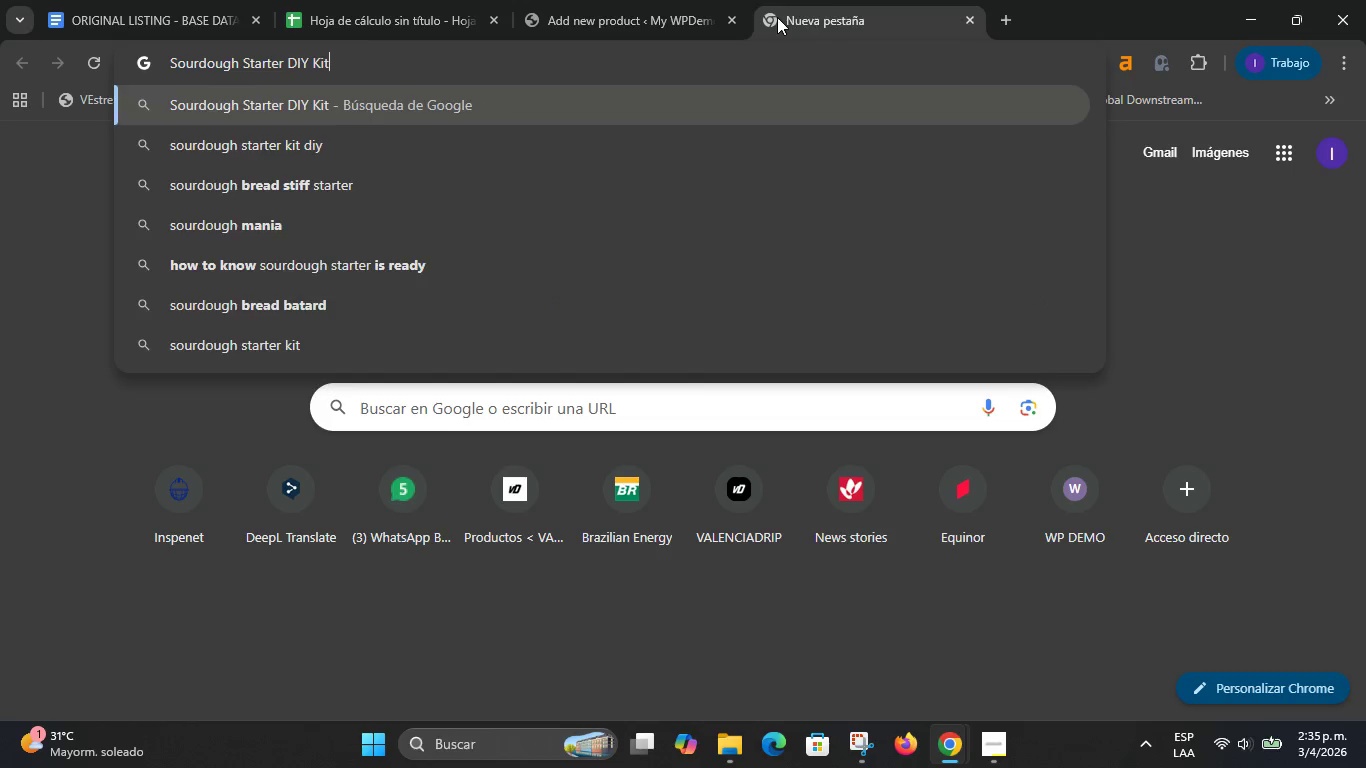 
key(Control+ControlLeft)
 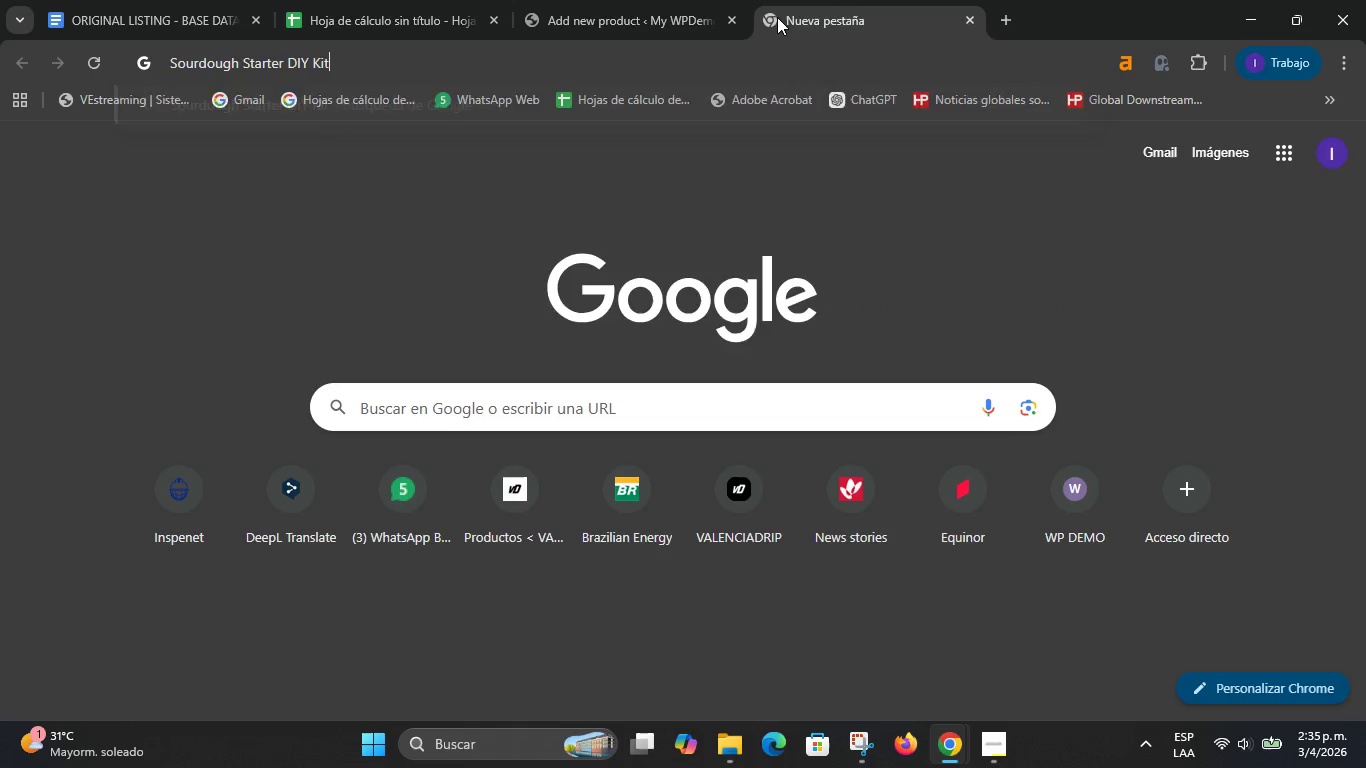 
key(Control+V)
 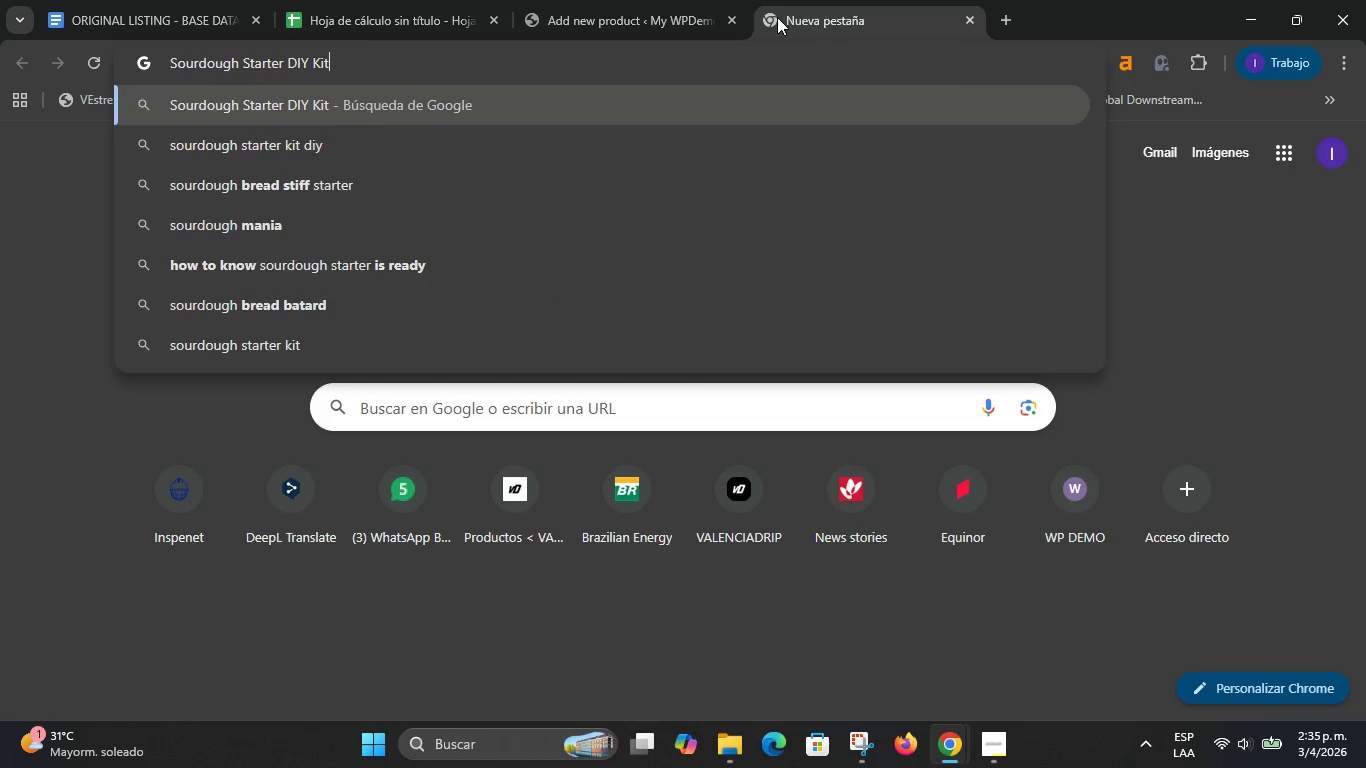 
key(Enter)
 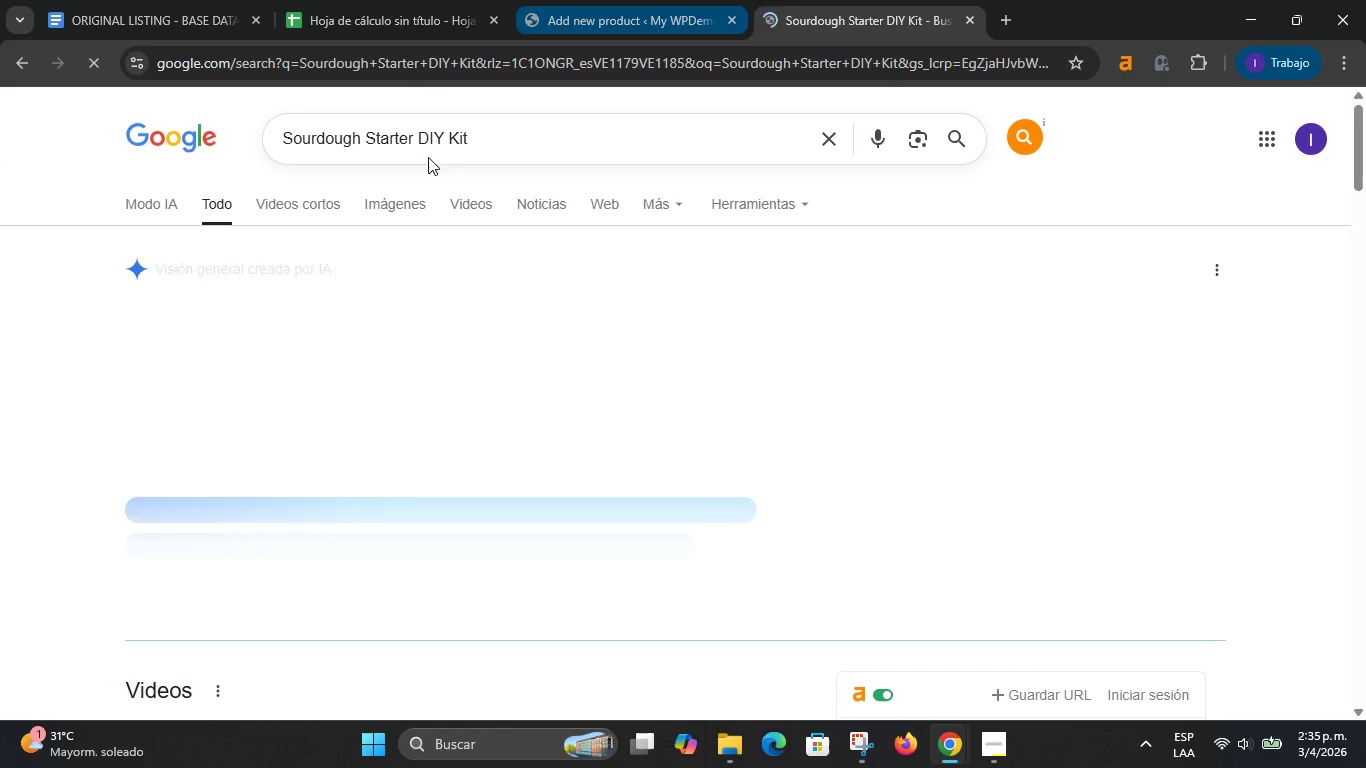 
left_click([417, 207])
 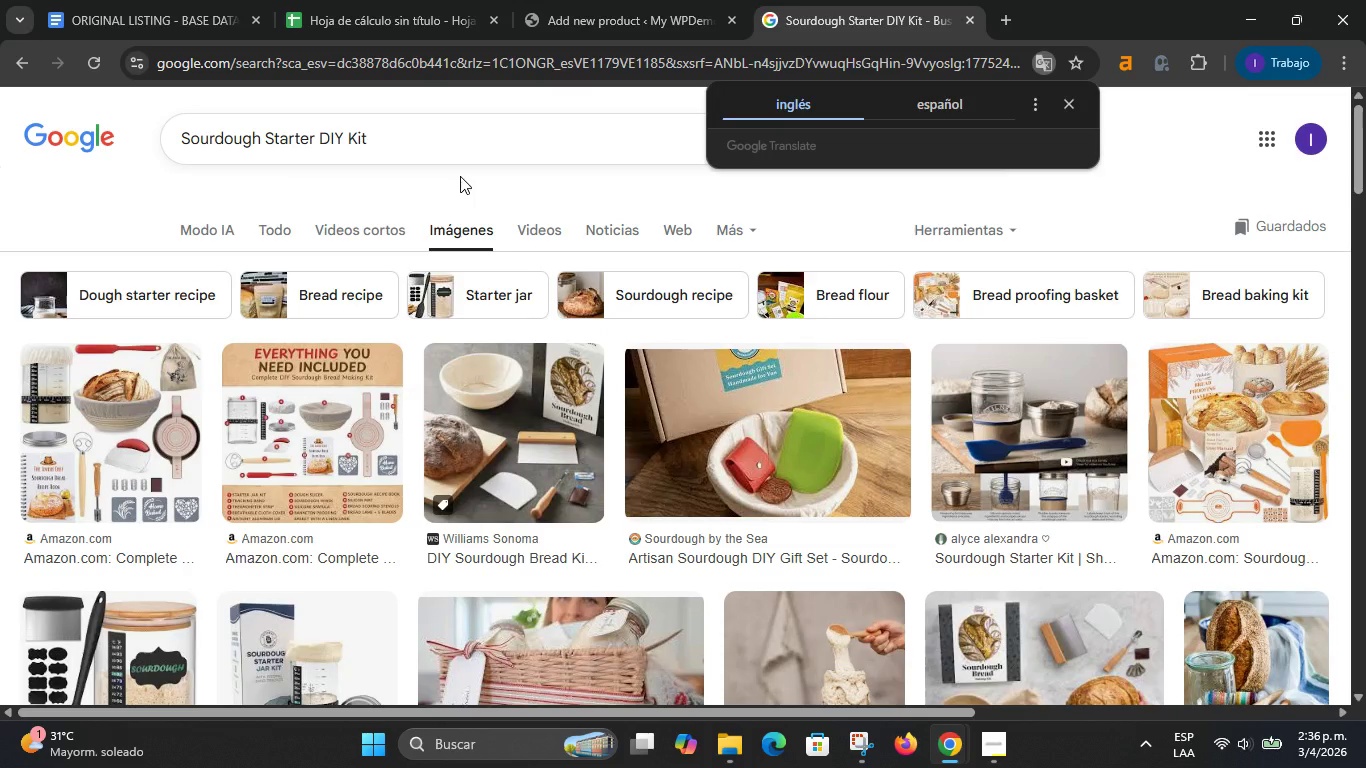 
wait(5.41)
 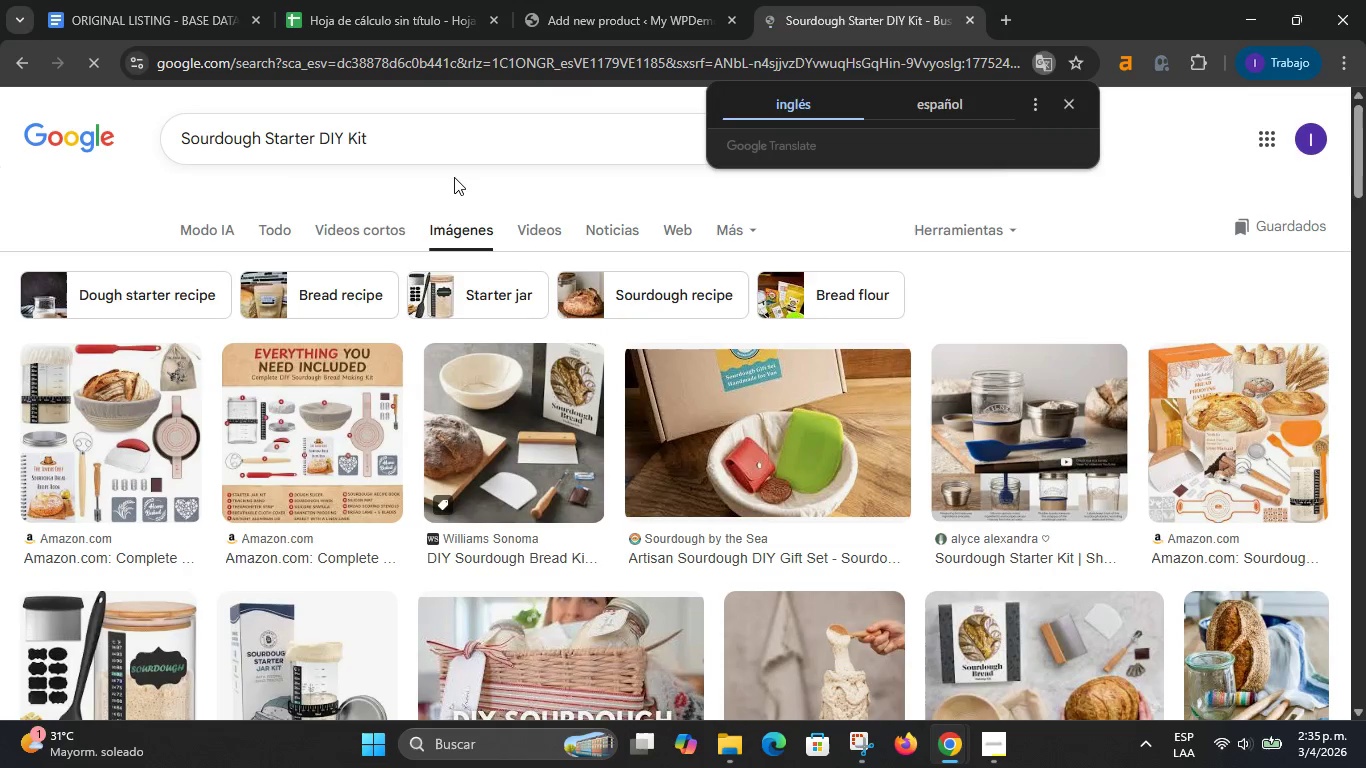 
scroll: coordinate [583, 431], scroll_direction: down, amount: 2.0
 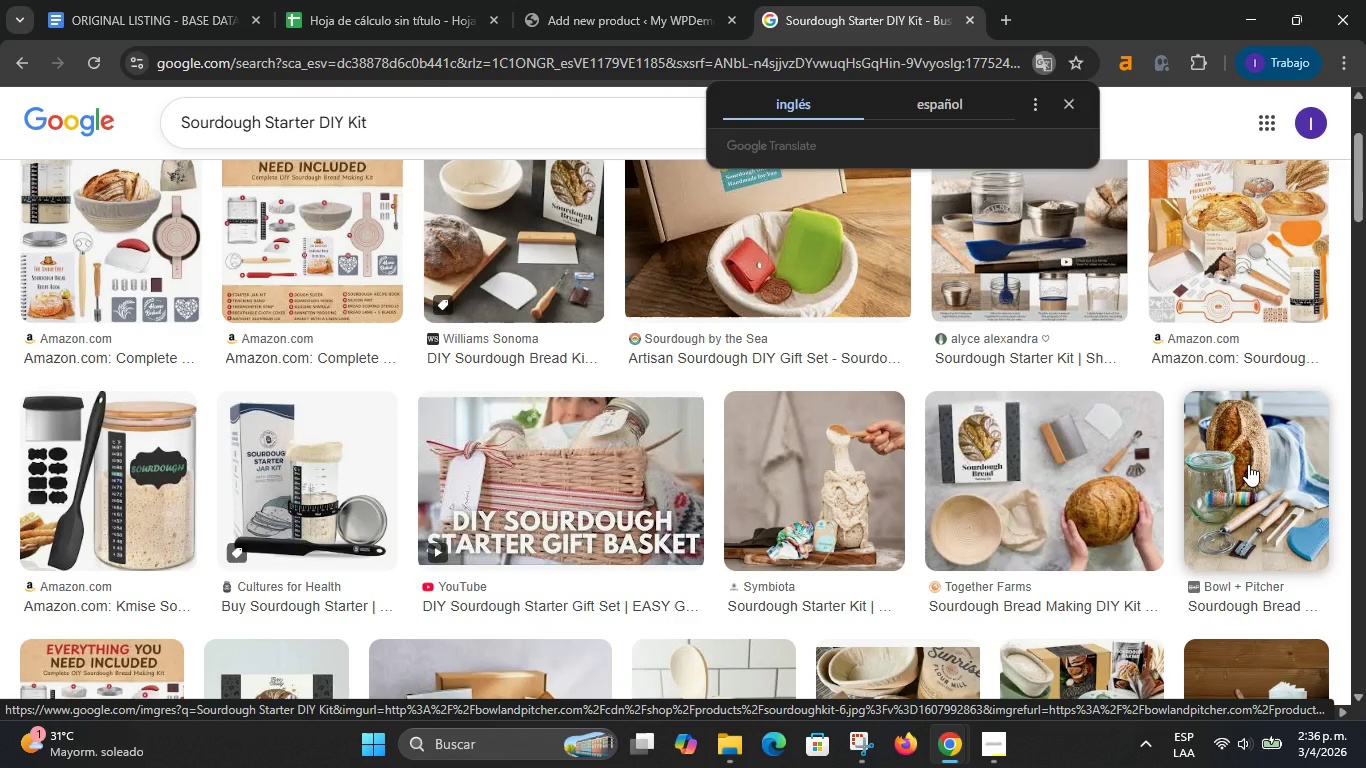 
left_click([790, 489])
 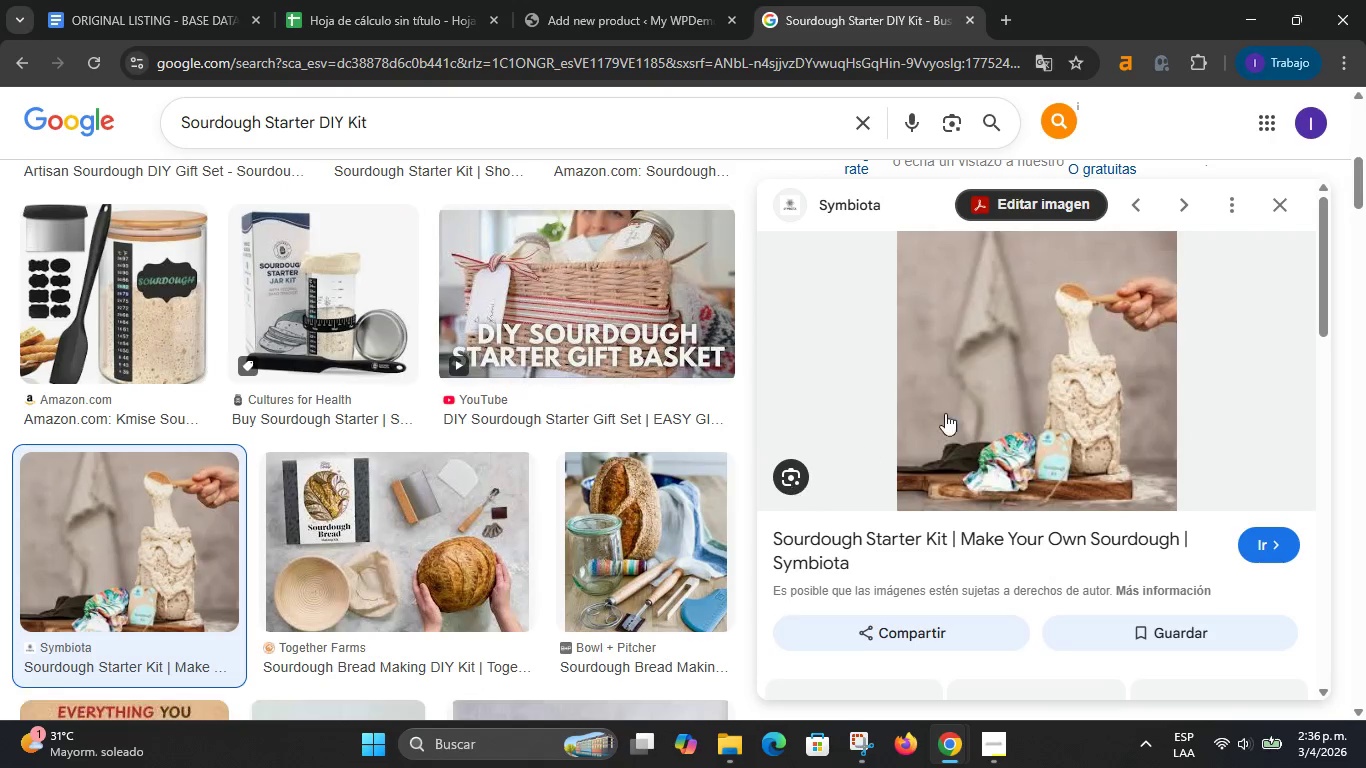 
right_click([1005, 367])
 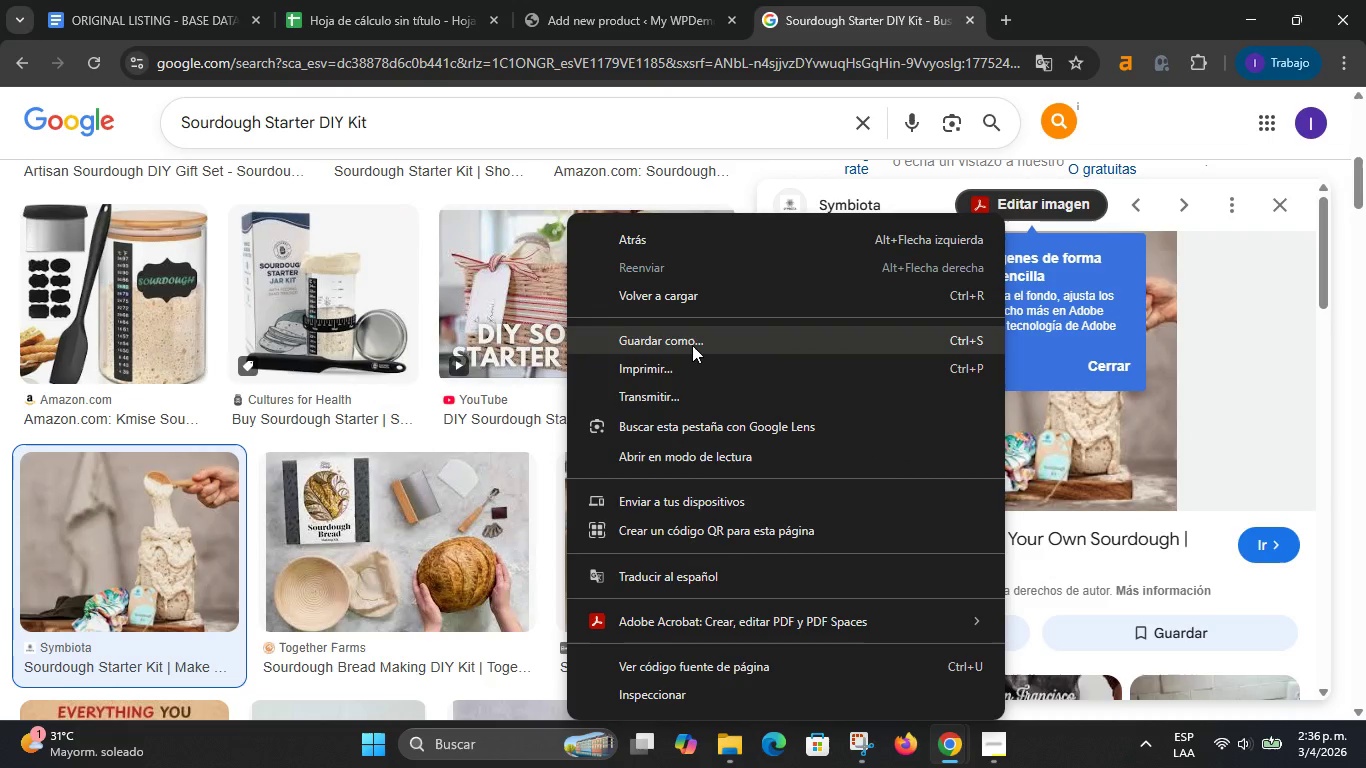 
left_click([691, 343])
 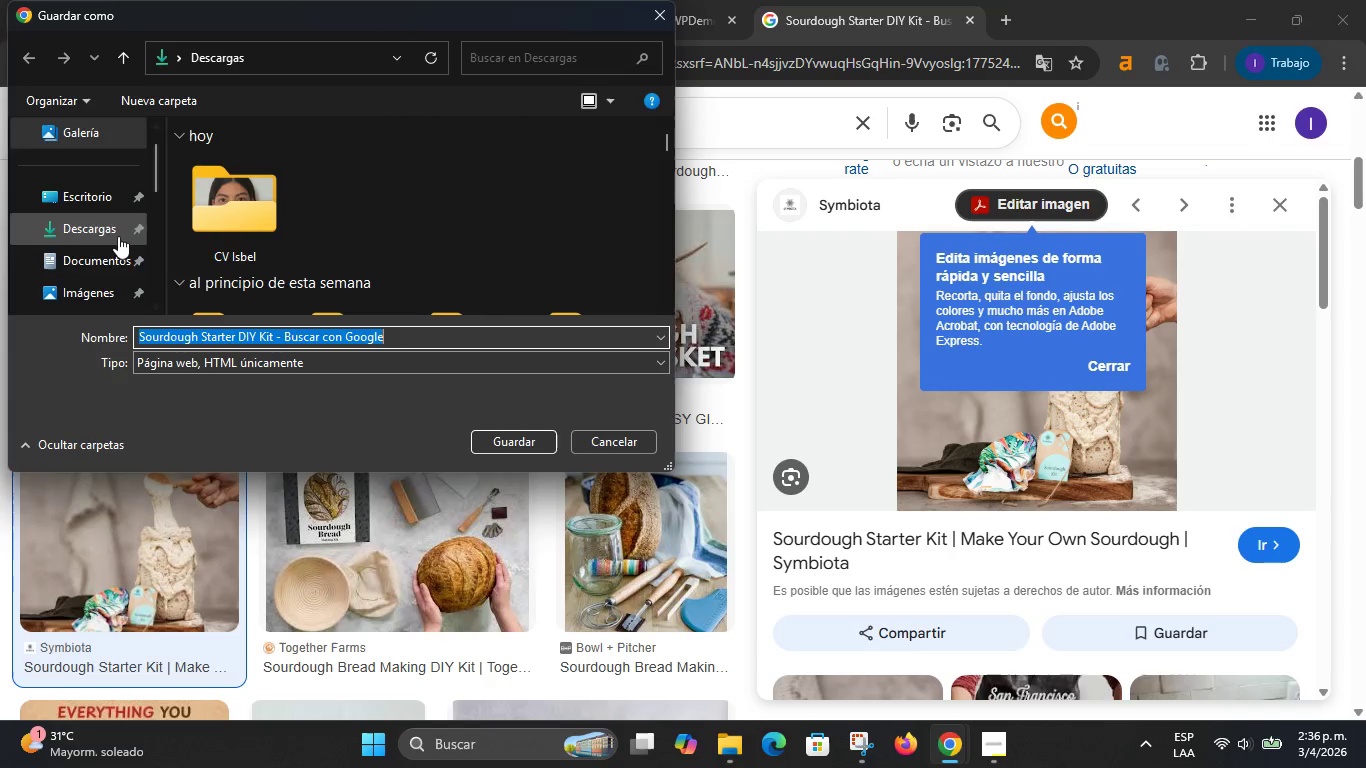 
left_click([89, 235])
 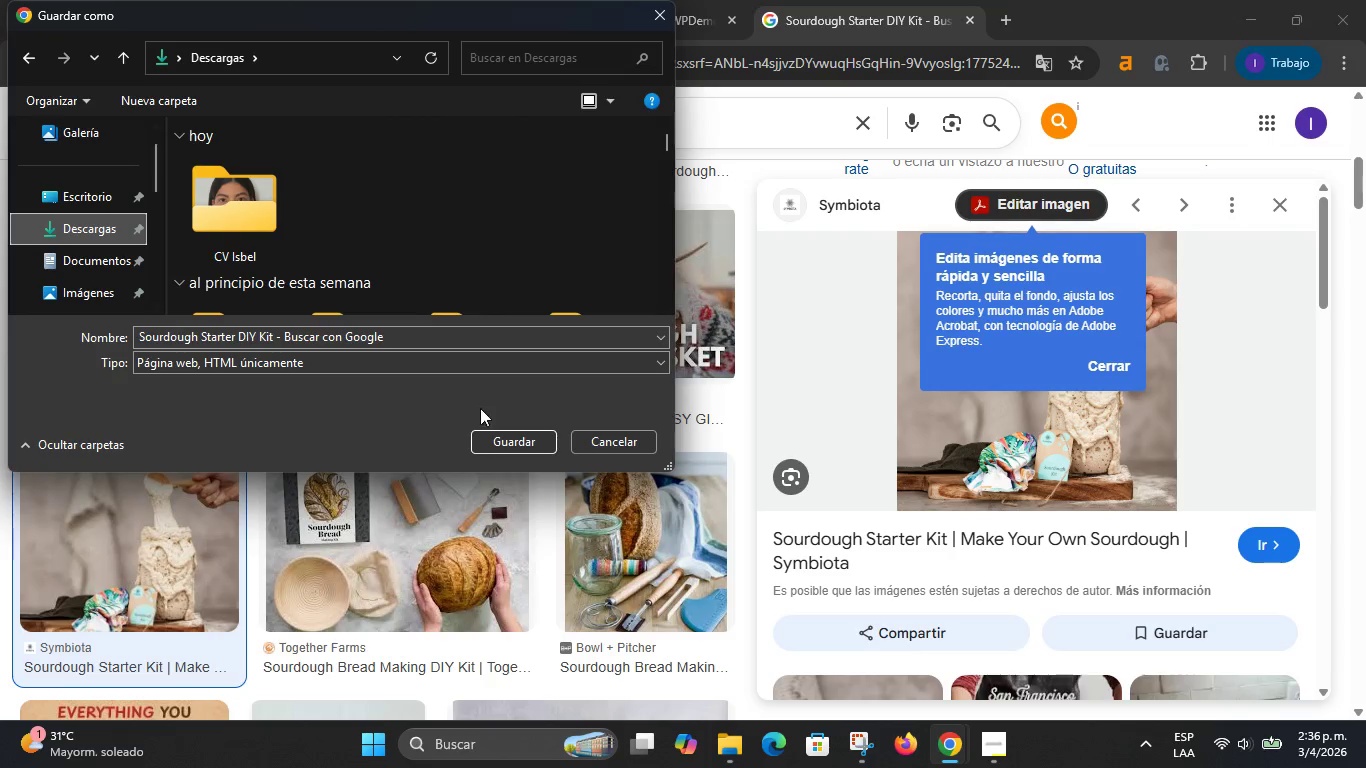 
left_click([494, 442])
 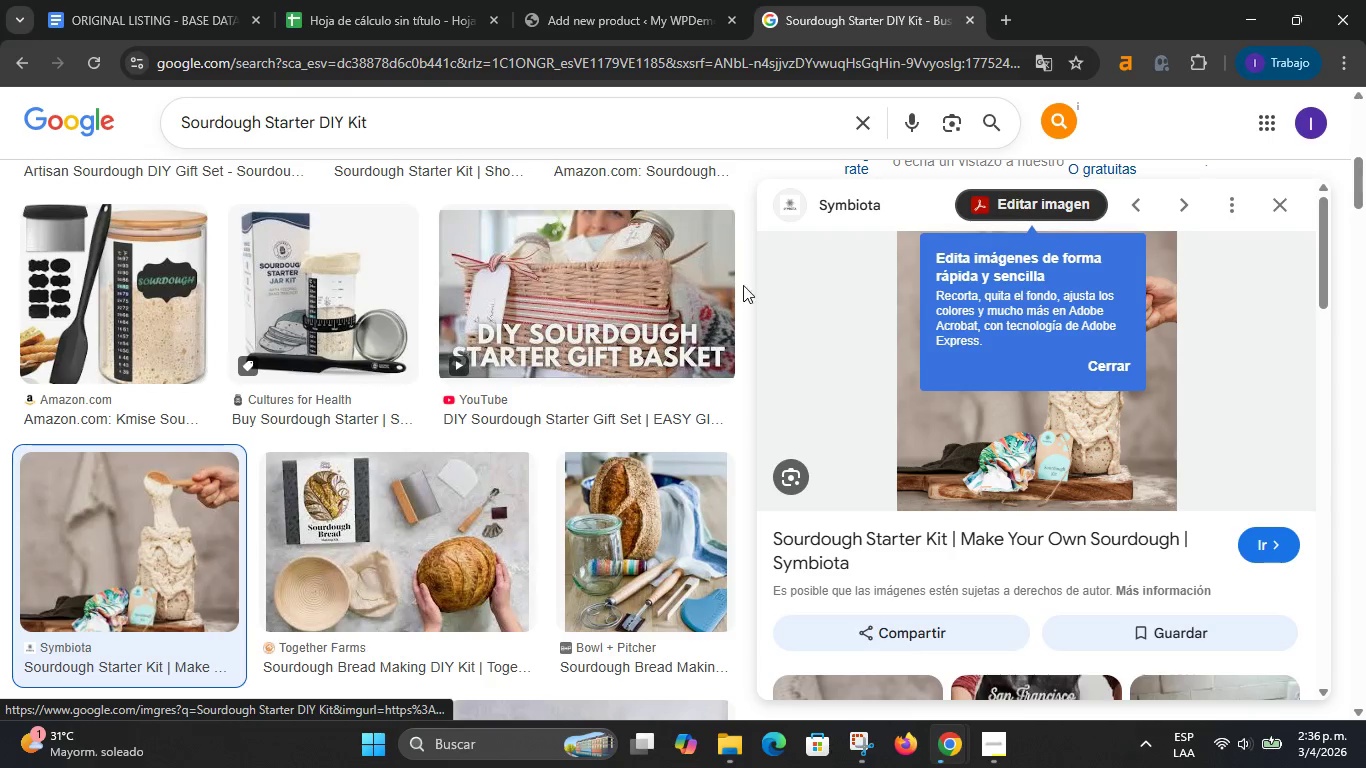 
left_click([565, 5])
 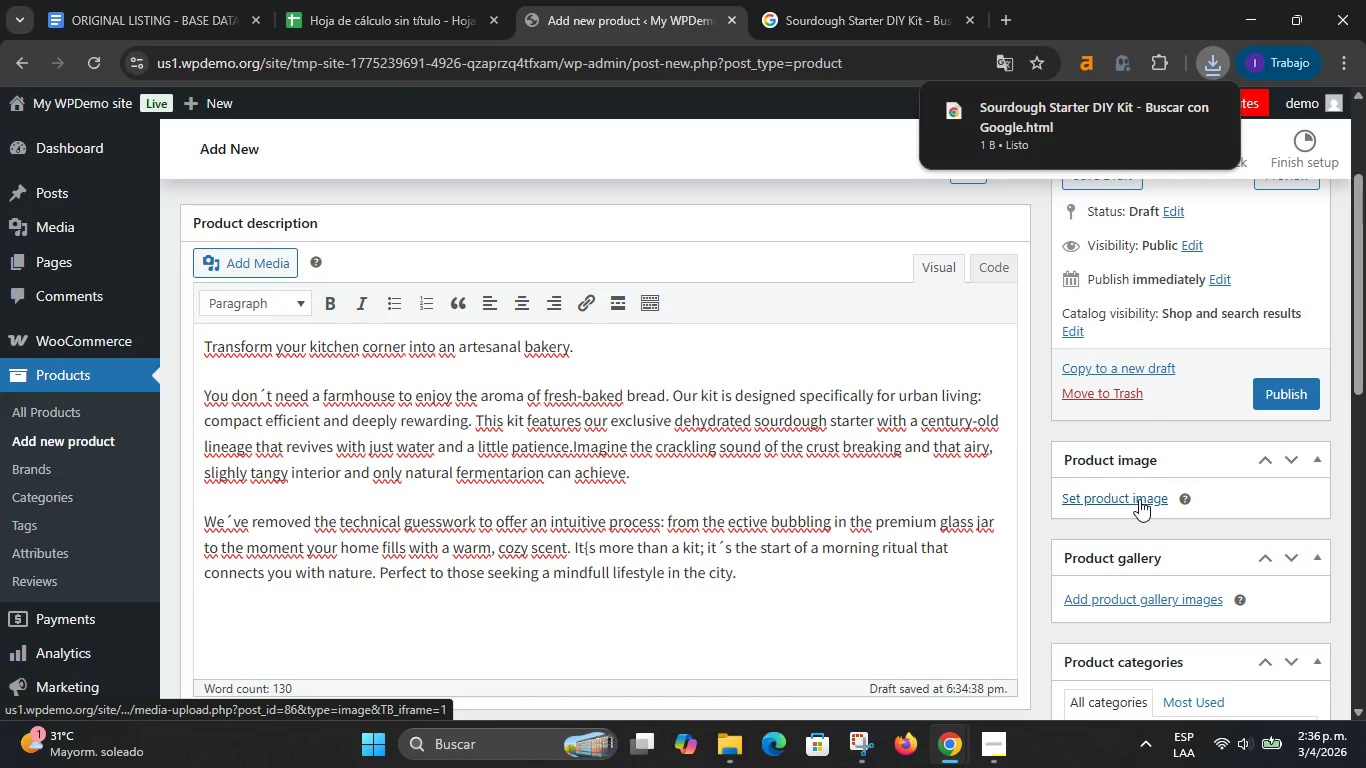 
left_click([1140, 493])
 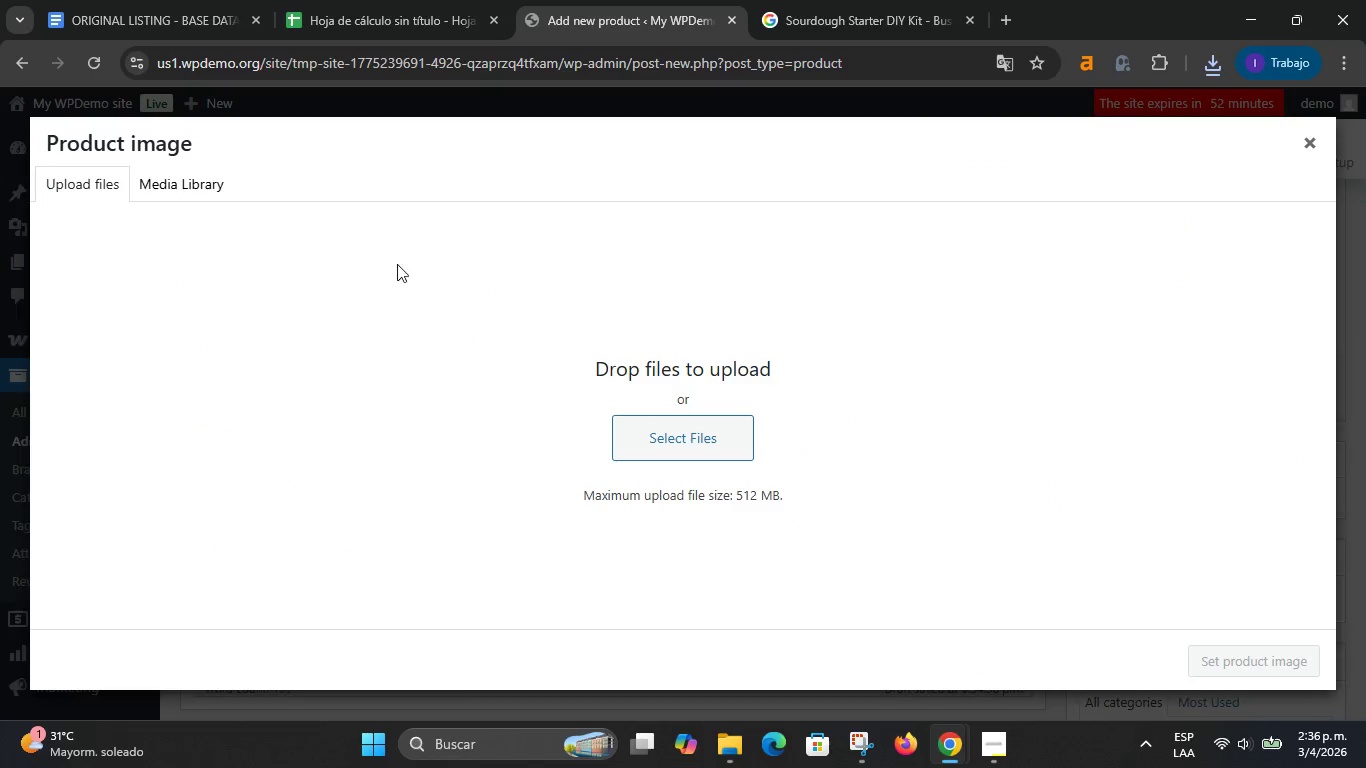 
left_click([193, 185])
 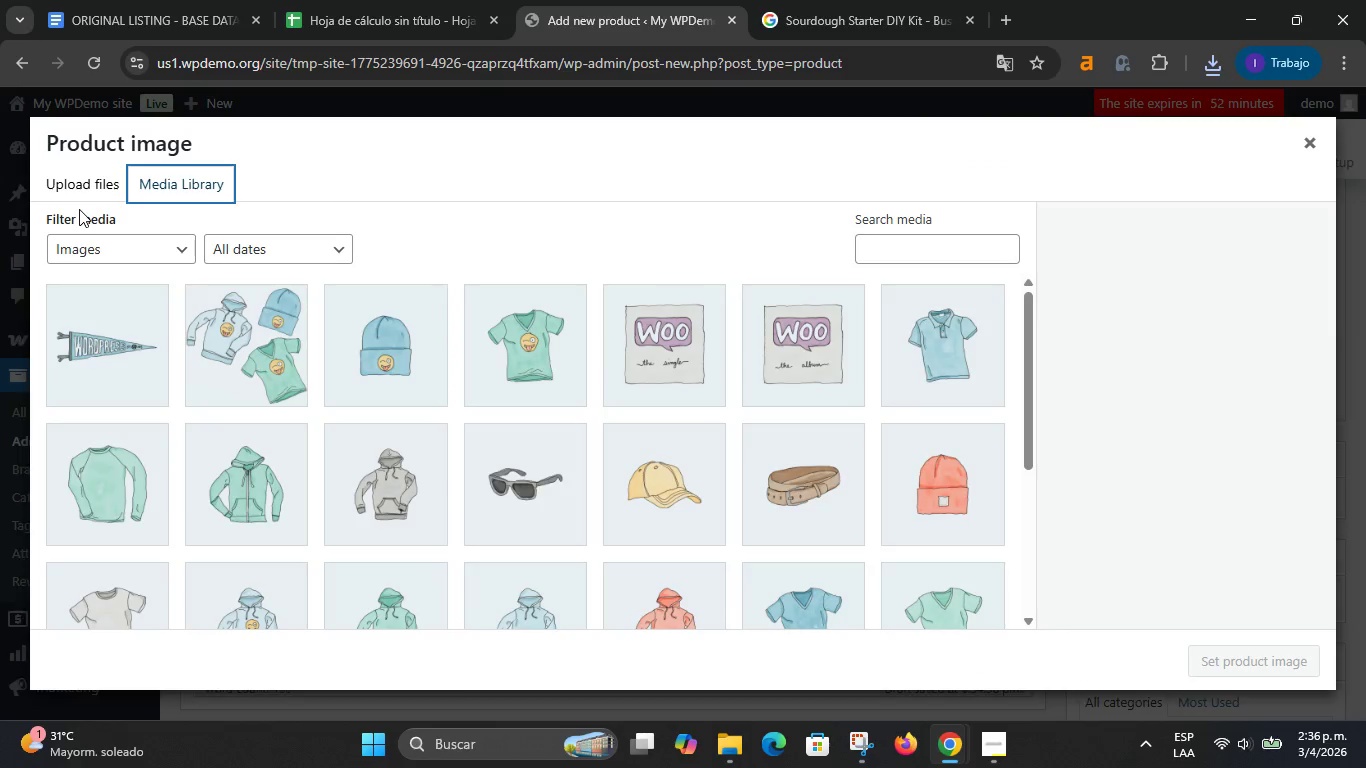 
left_click([76, 180])
 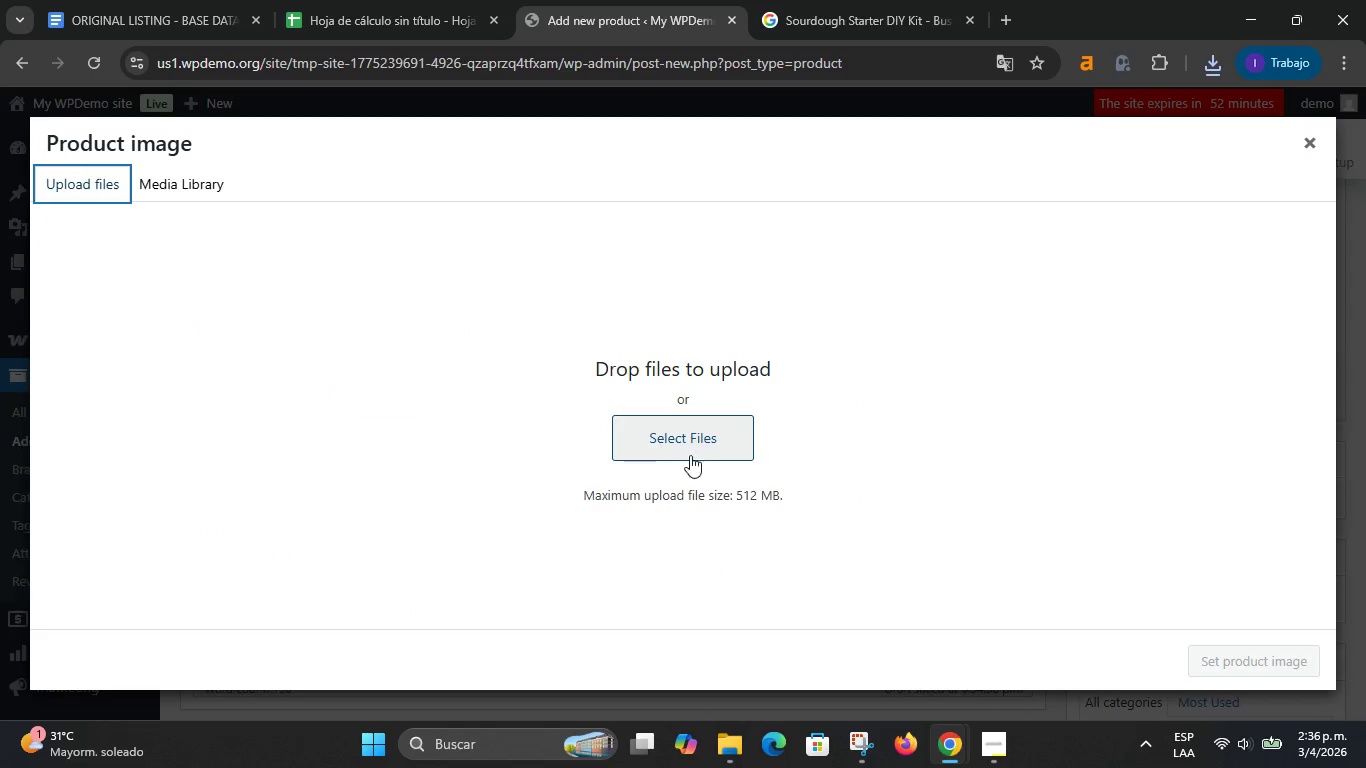 
left_click([701, 453])
 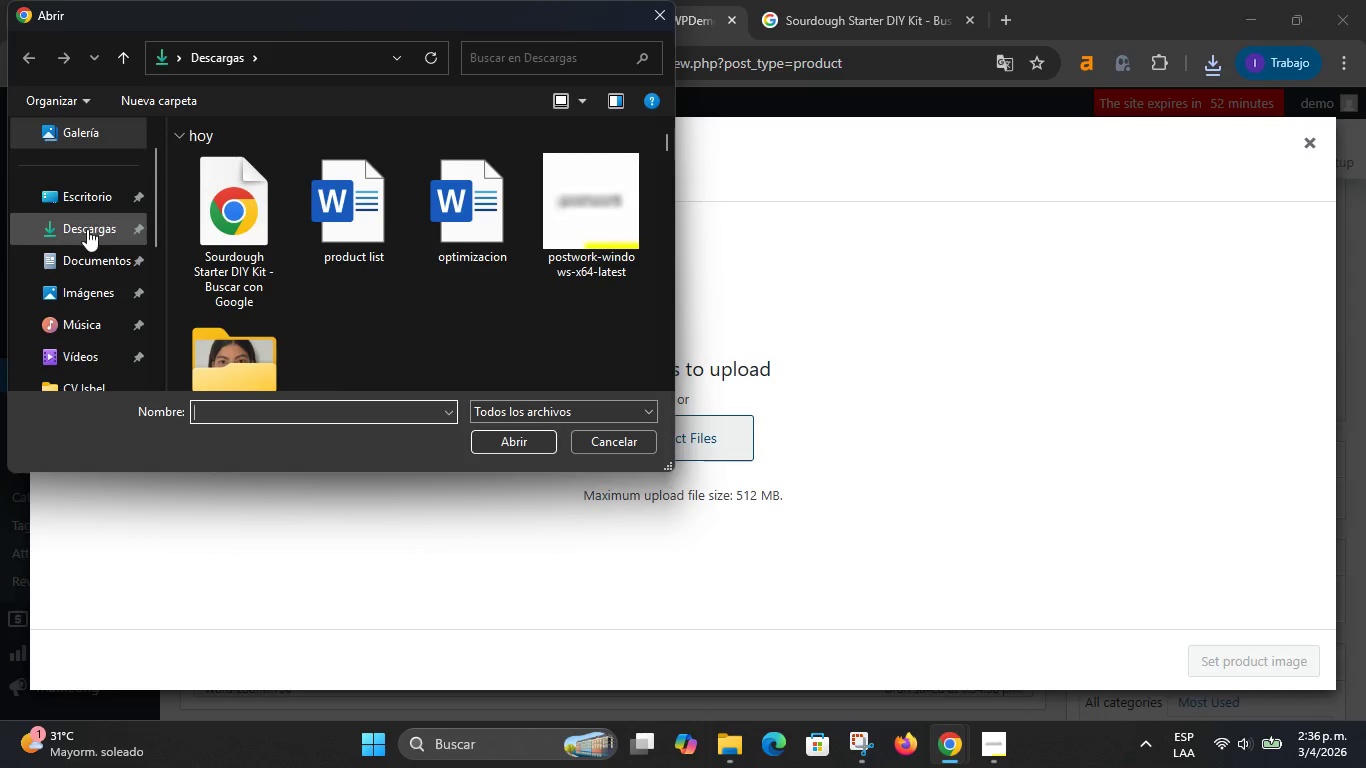 
double_click([256, 235])
 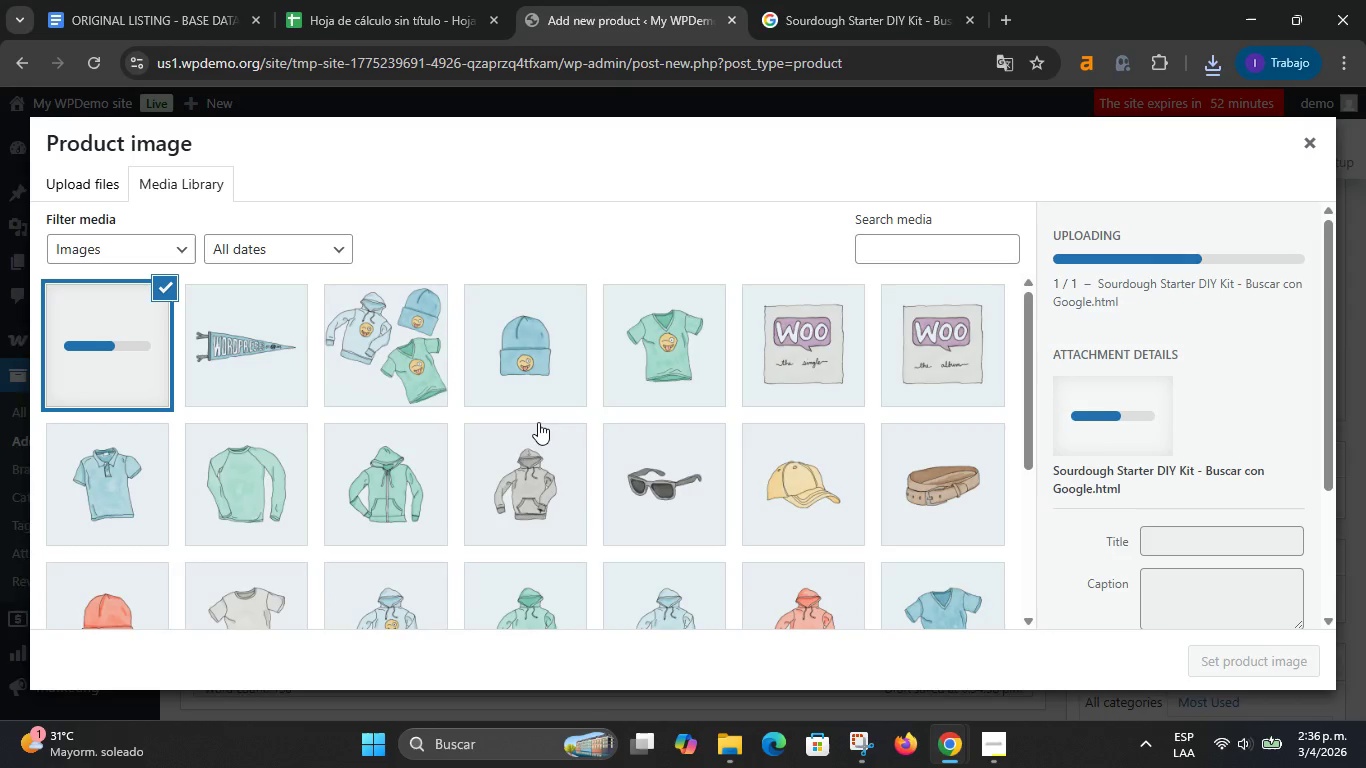 
mouse_move([1066, 375])
 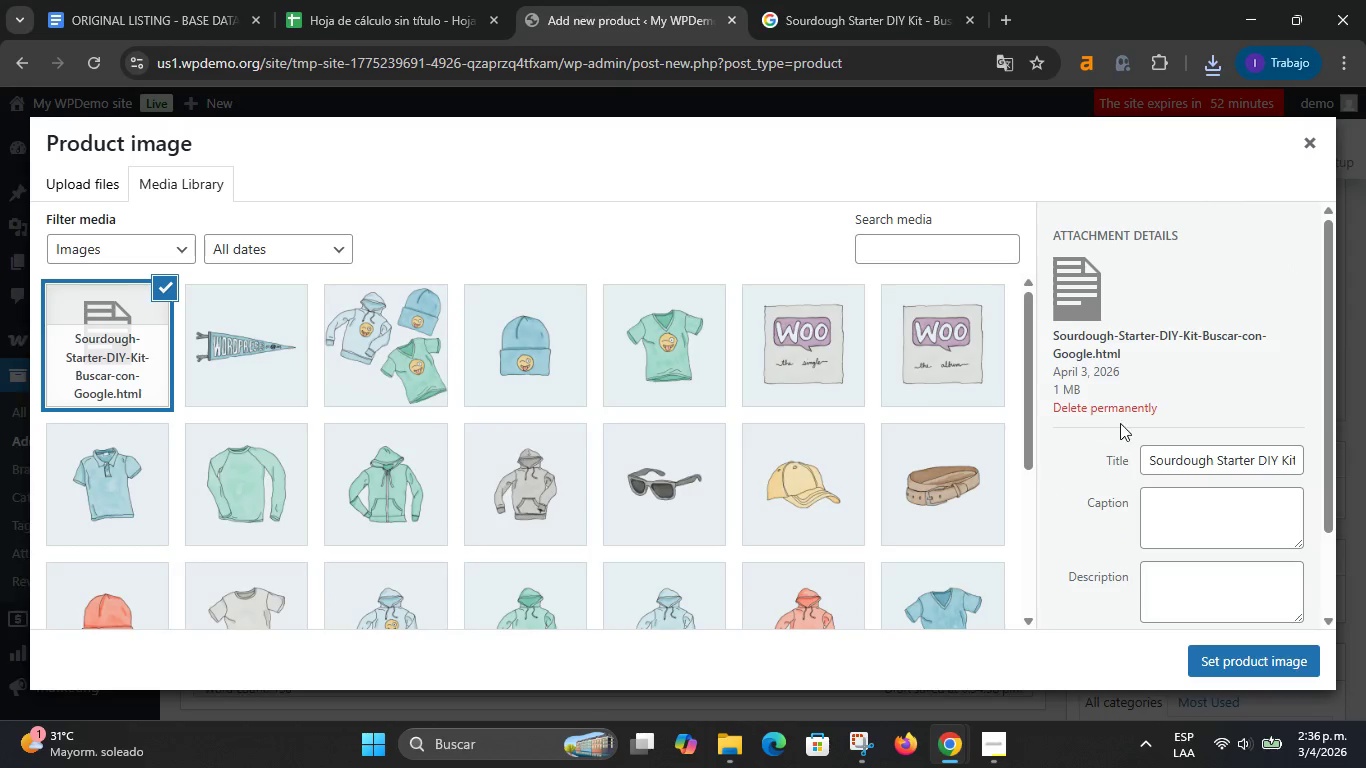 
left_click([1109, 405])